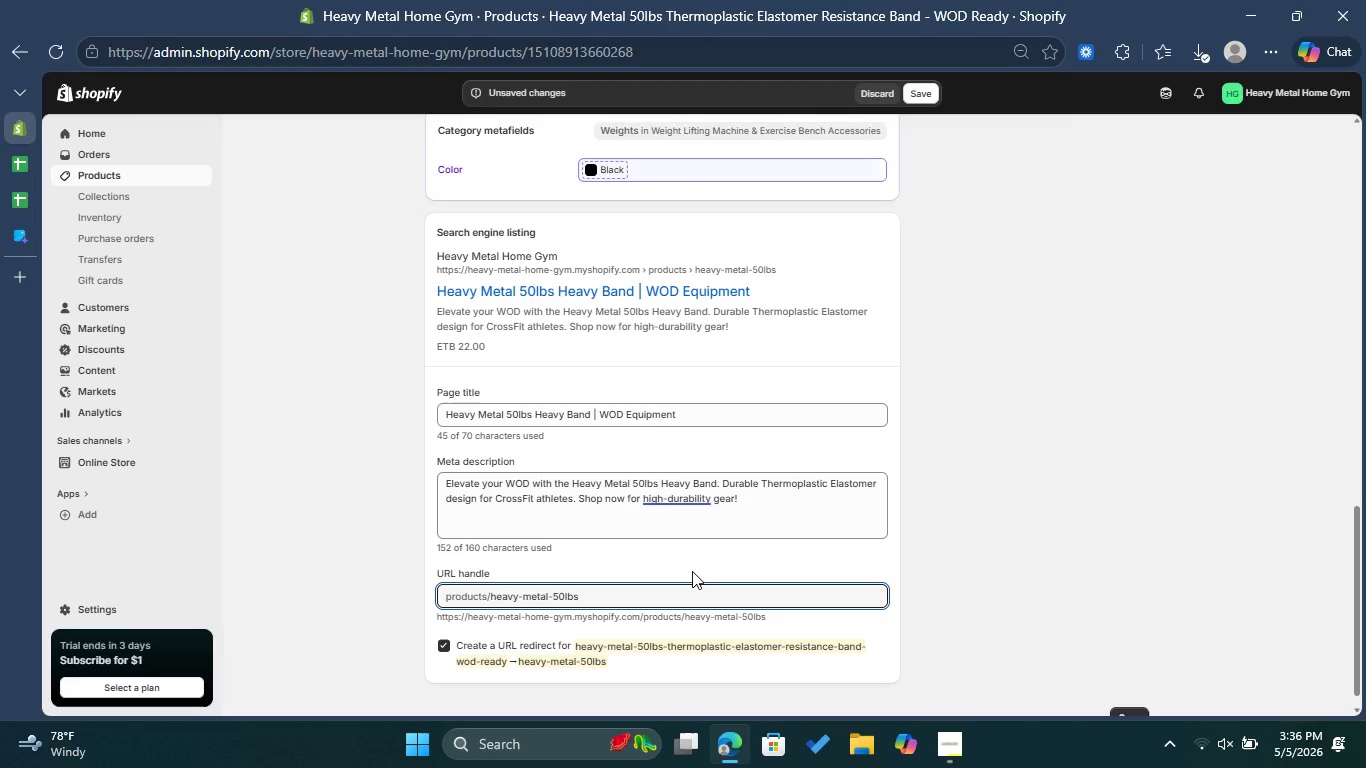 
type(heavy-band-)
 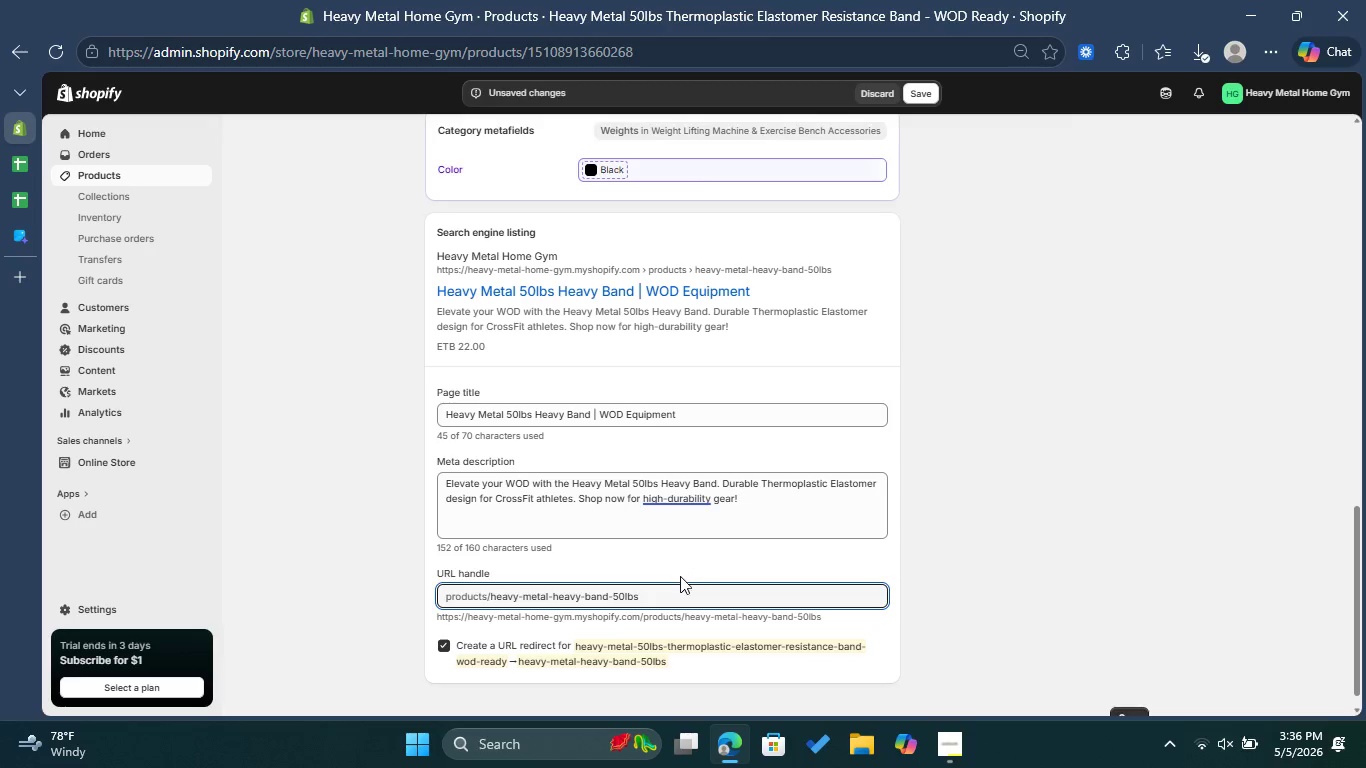 
left_click([678, 590])
 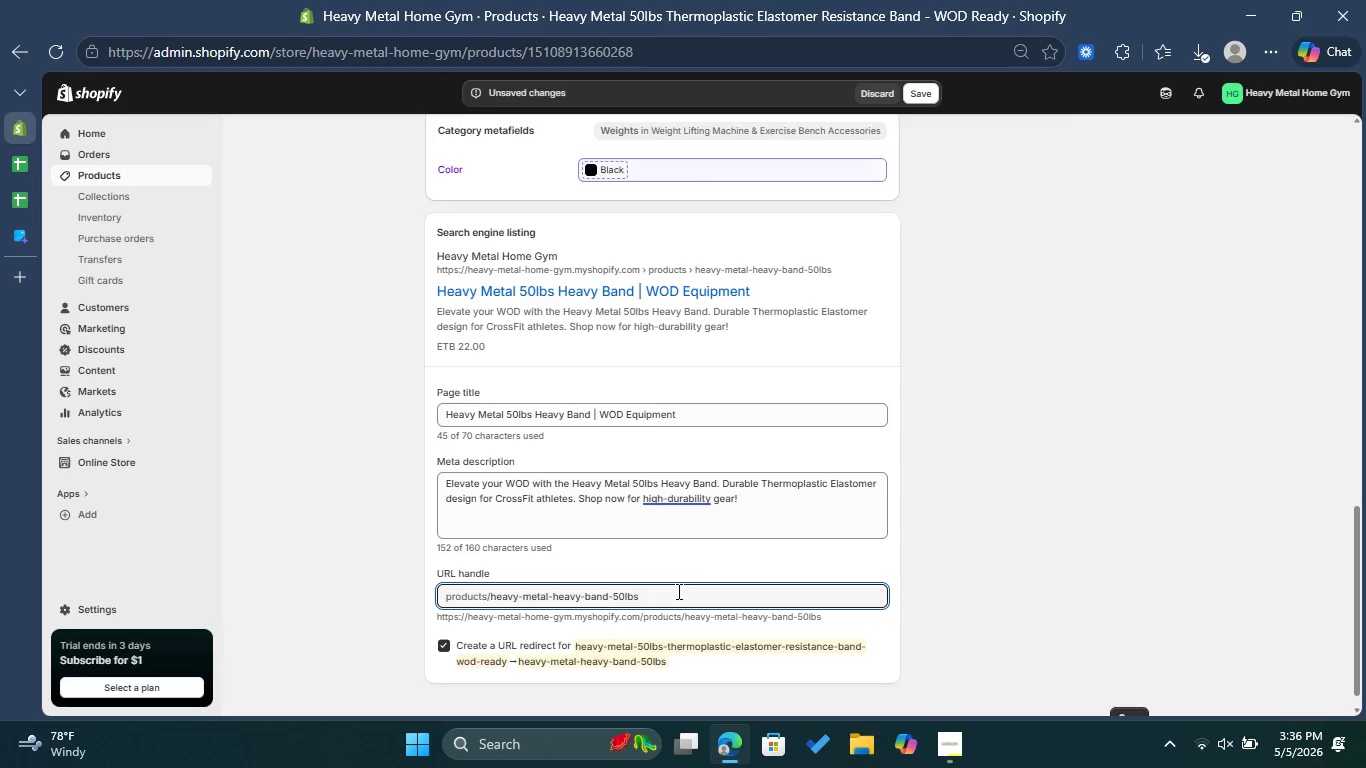 
scroll: coordinate [953, 591], scroll_direction: down, amount: 2.0
 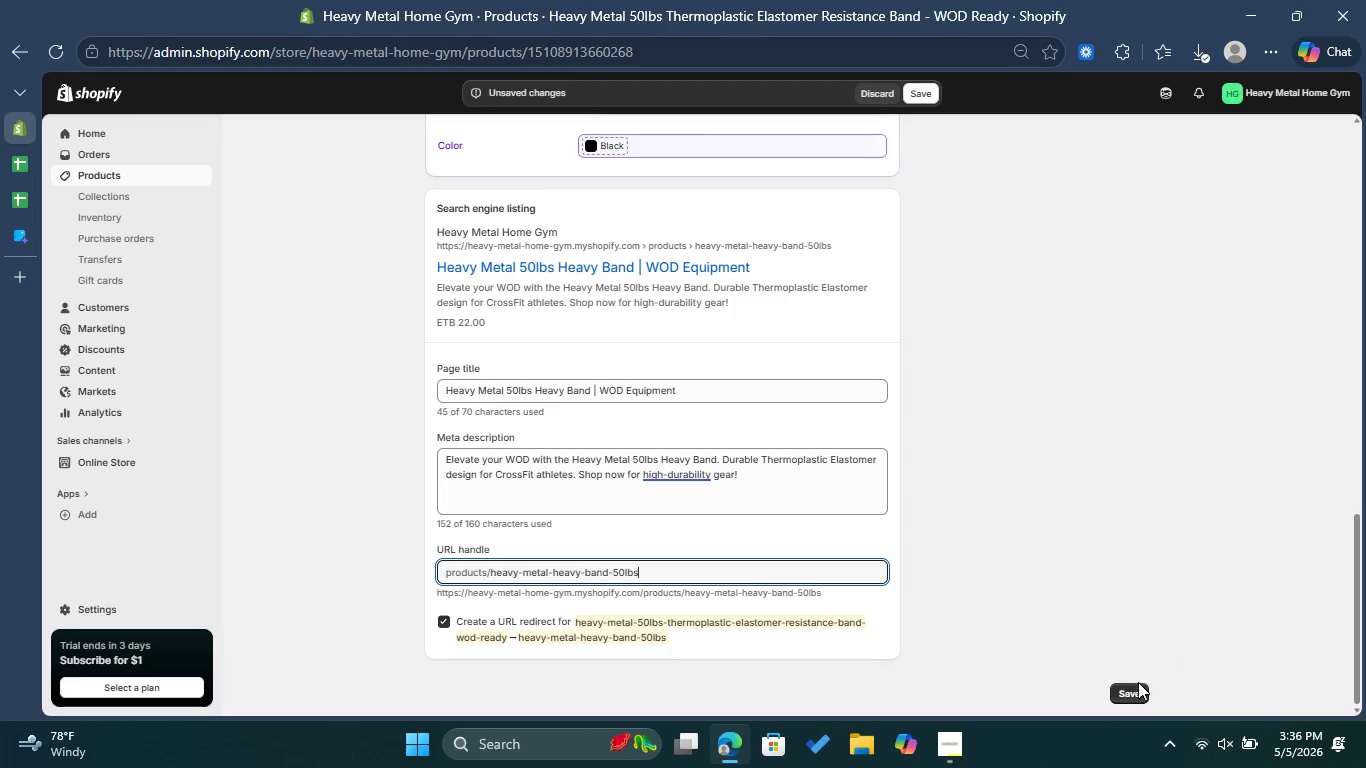 
left_click([1138, 685])
 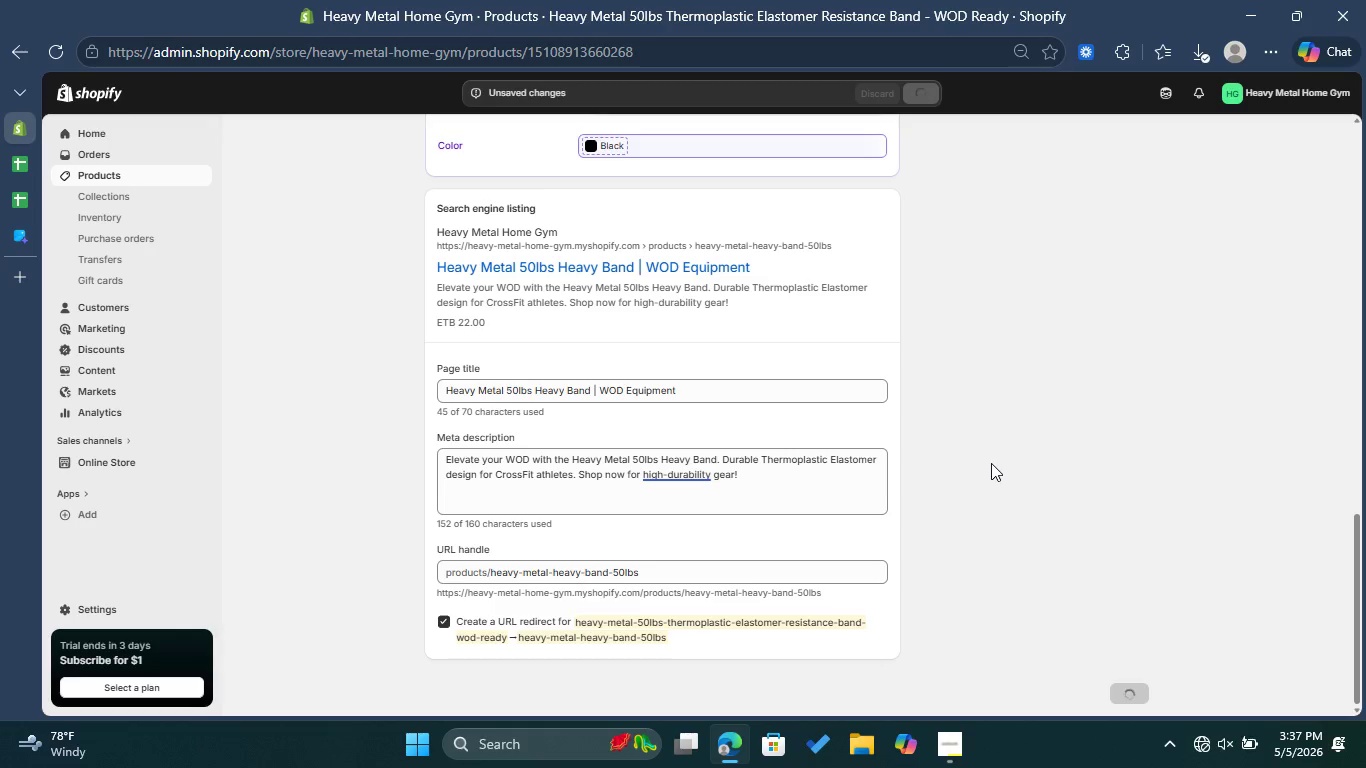 
wait(8.22)
 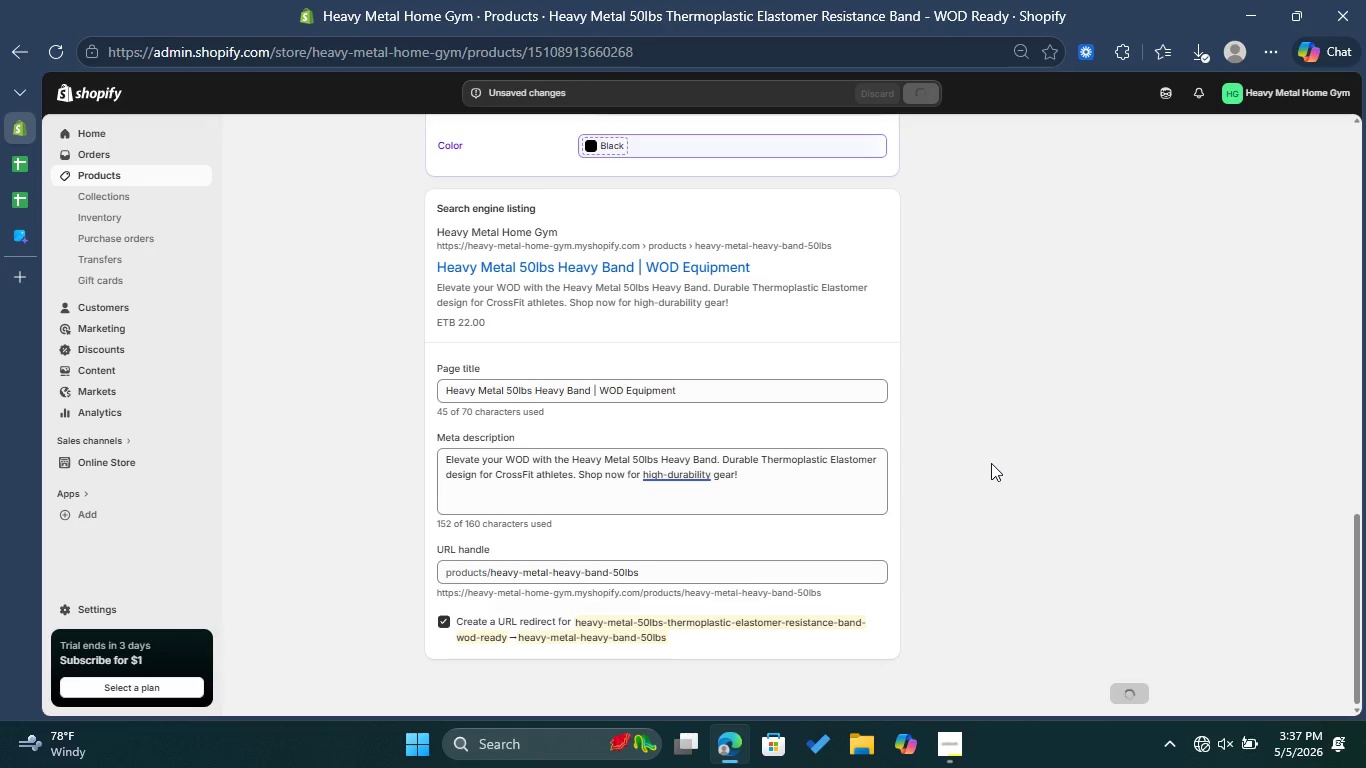 
scroll: coordinate [991, 472], scroll_direction: up, amount: 9.0
 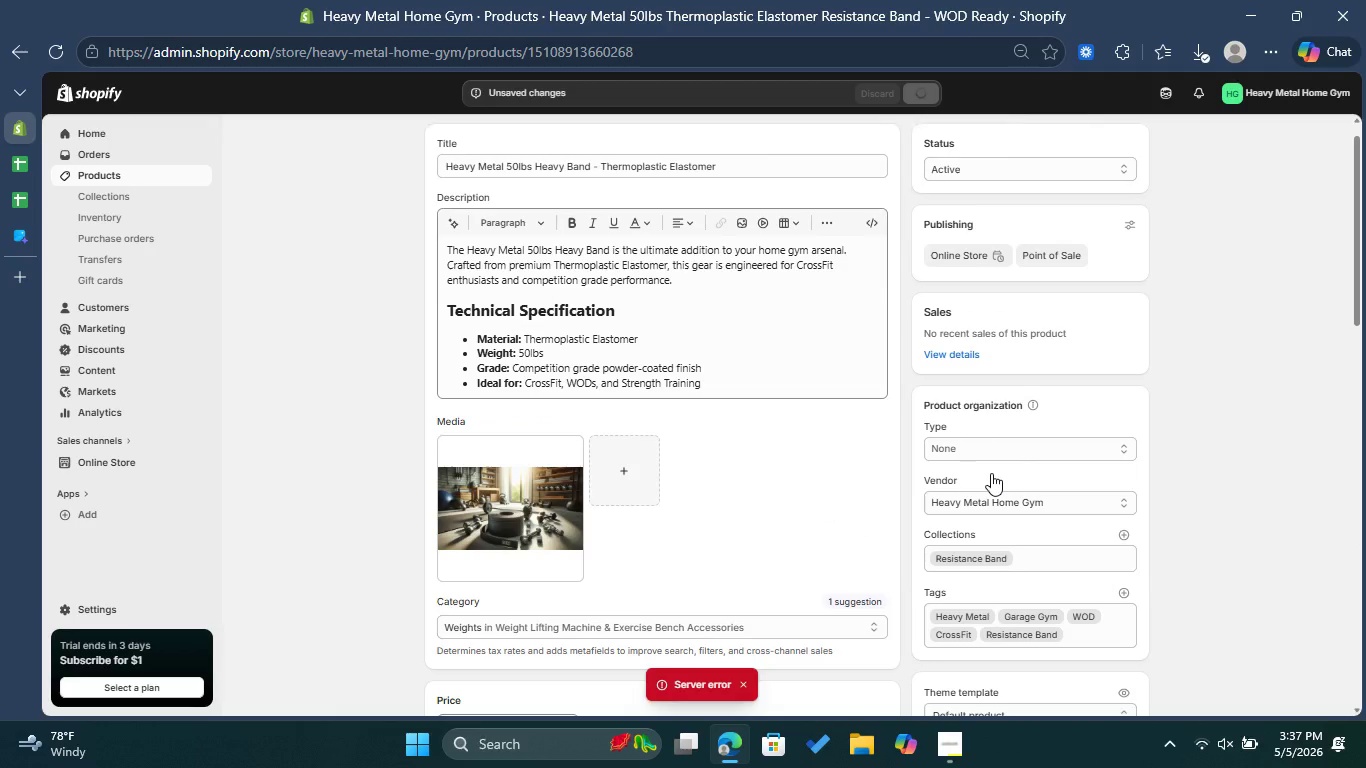 
scroll: coordinate [960, 472], scroll_direction: down, amount: 19.0
 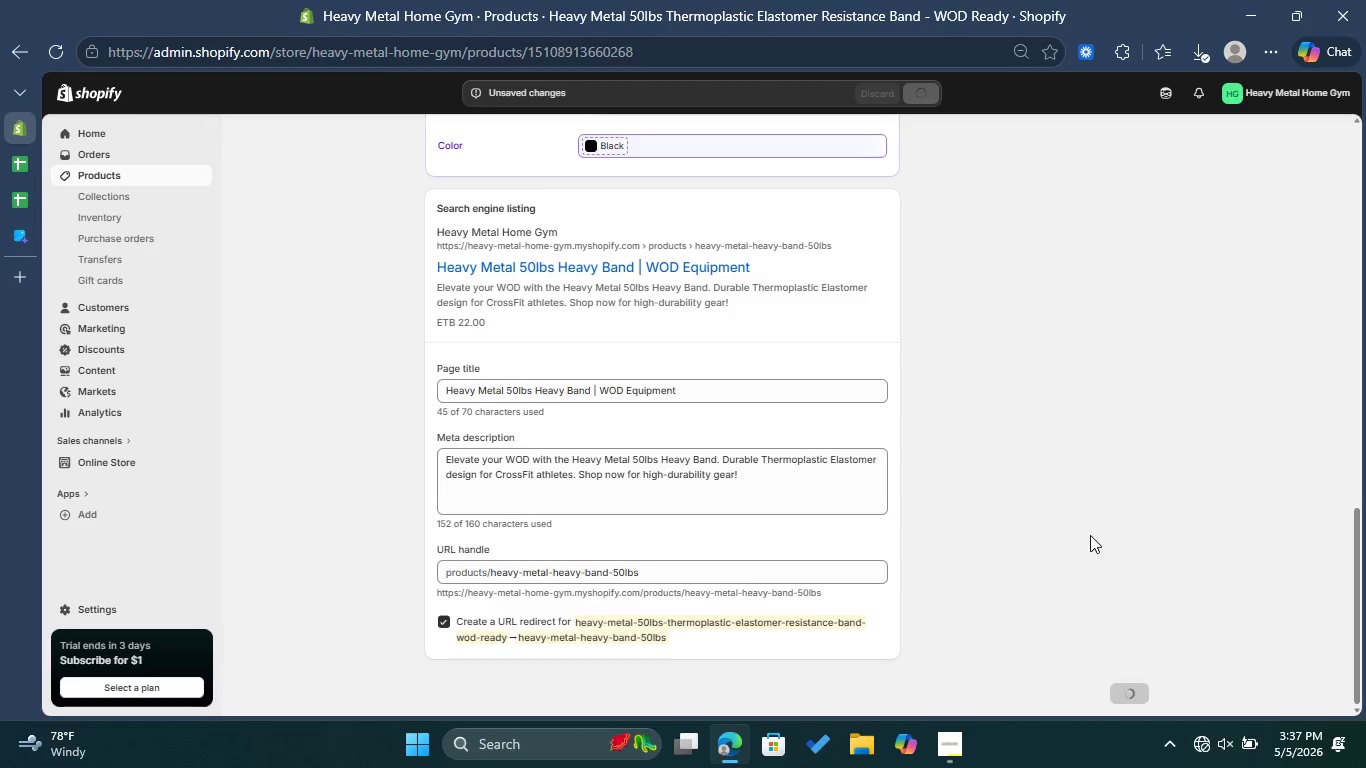 
wait(17.54)
 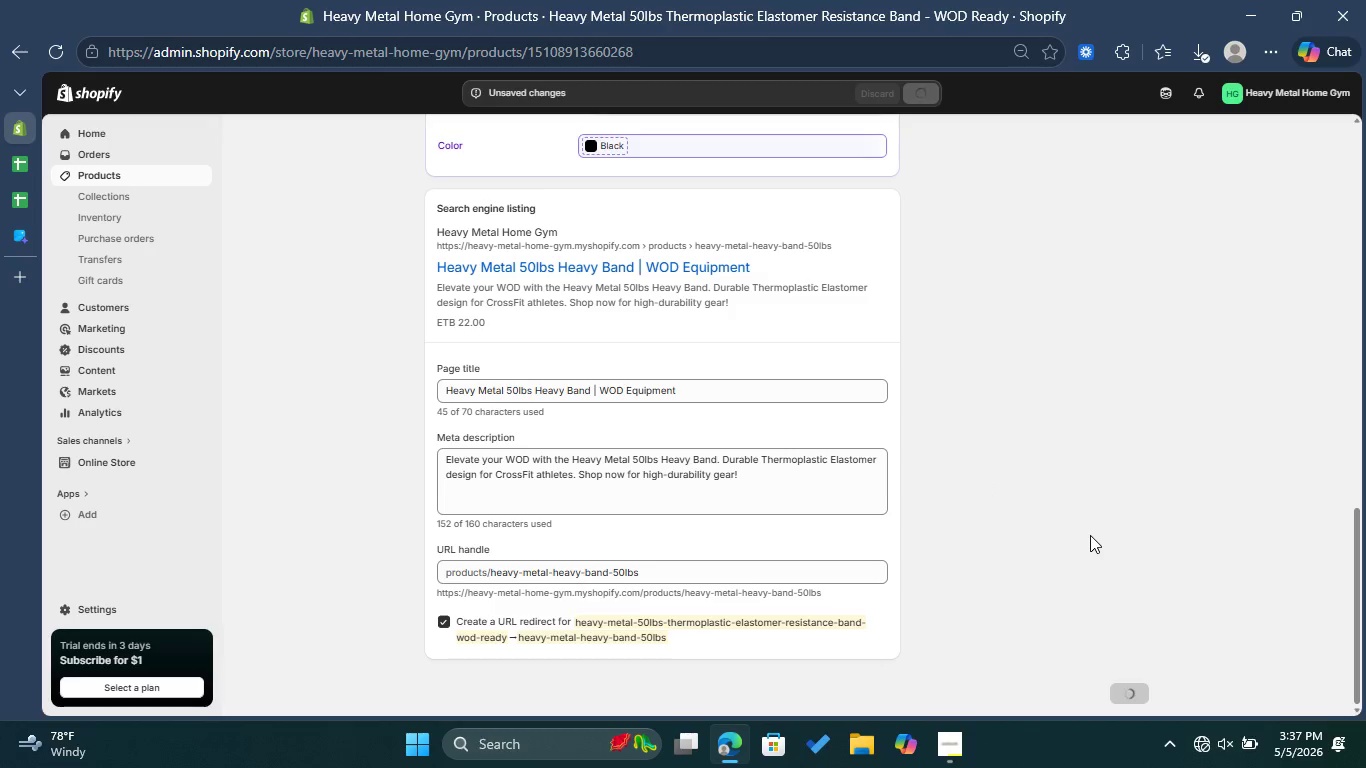 
left_click([962, 746])